 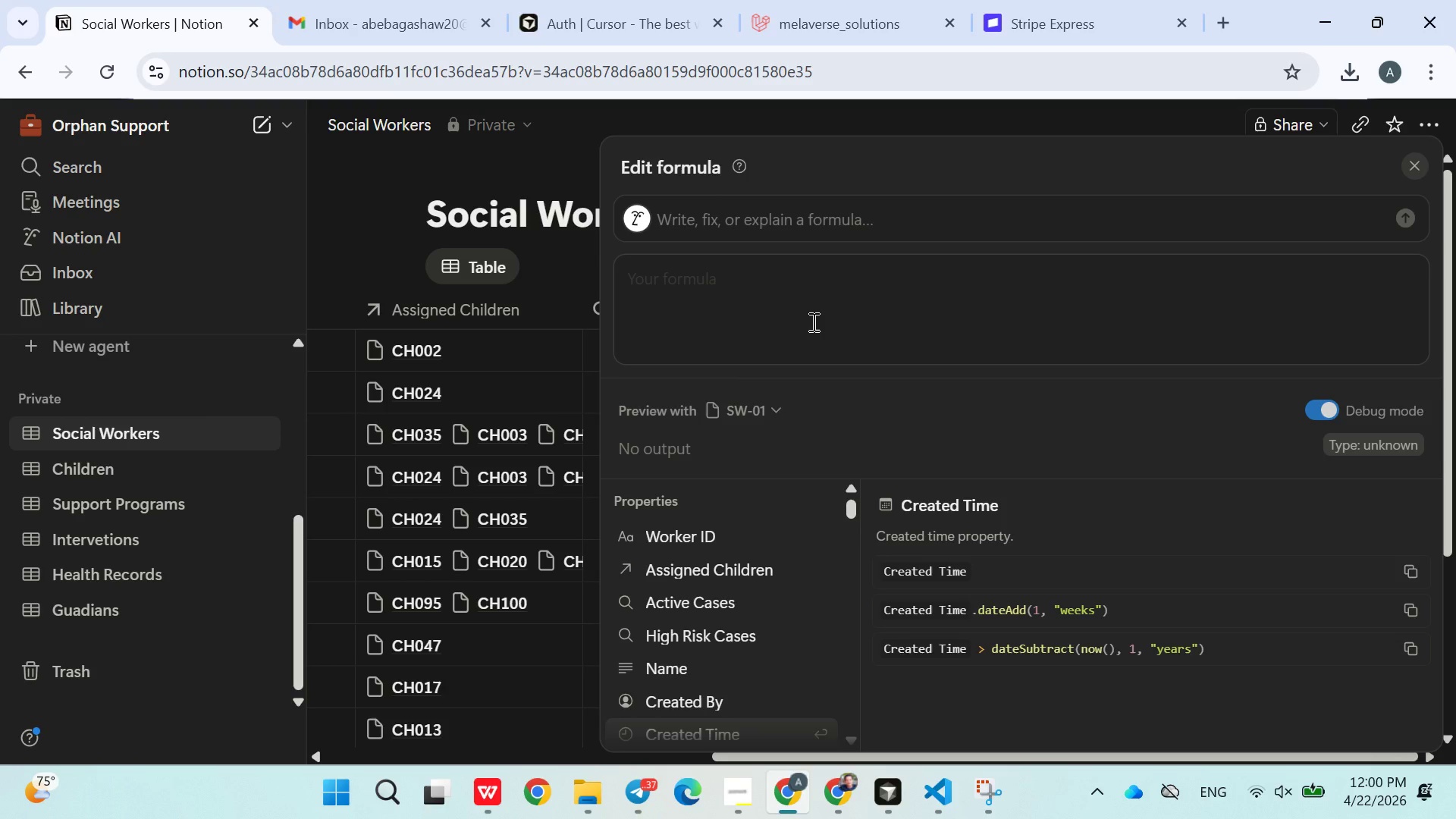 
key(Control+ControlLeft)
 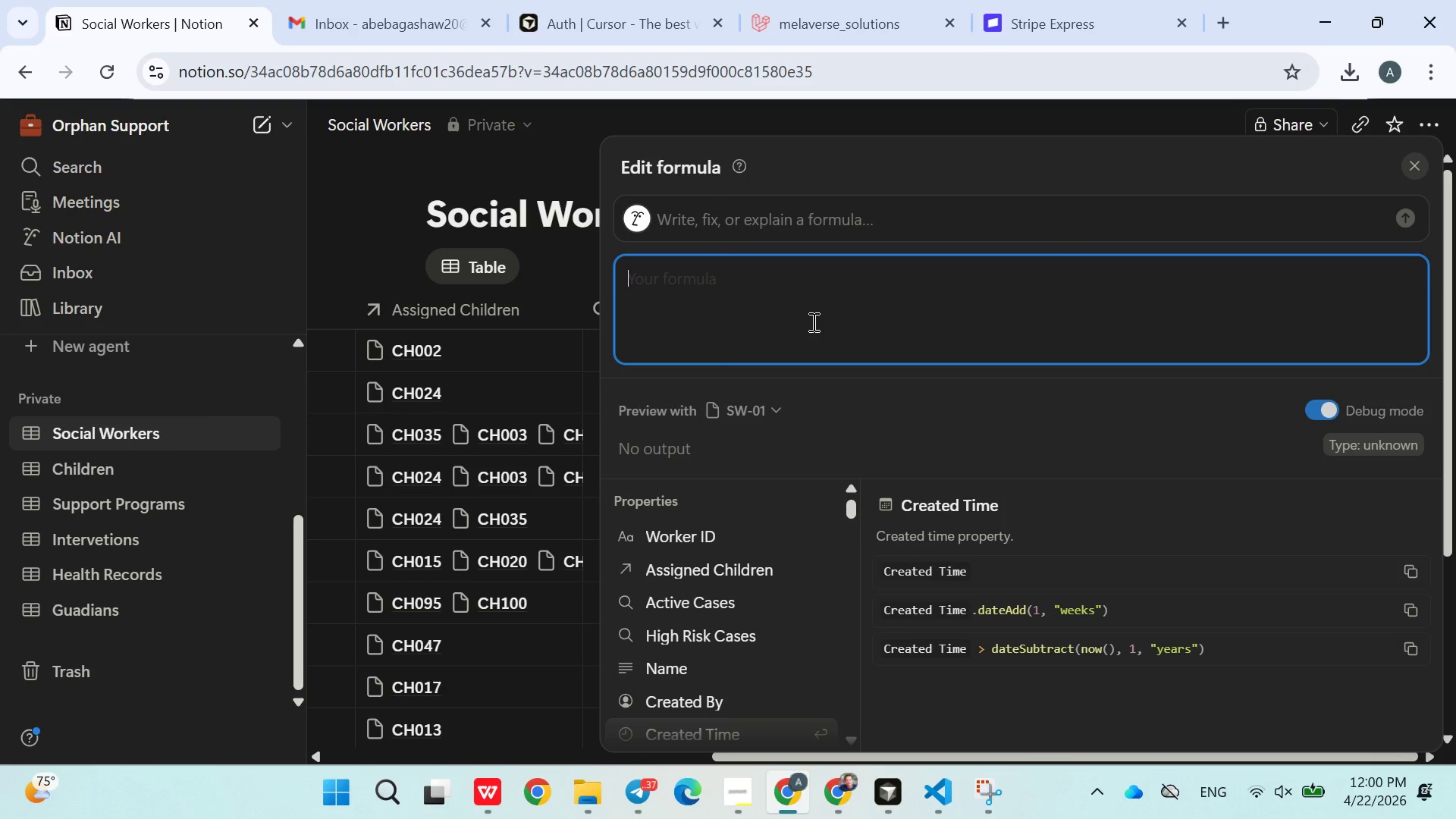 
key(Control+V)
 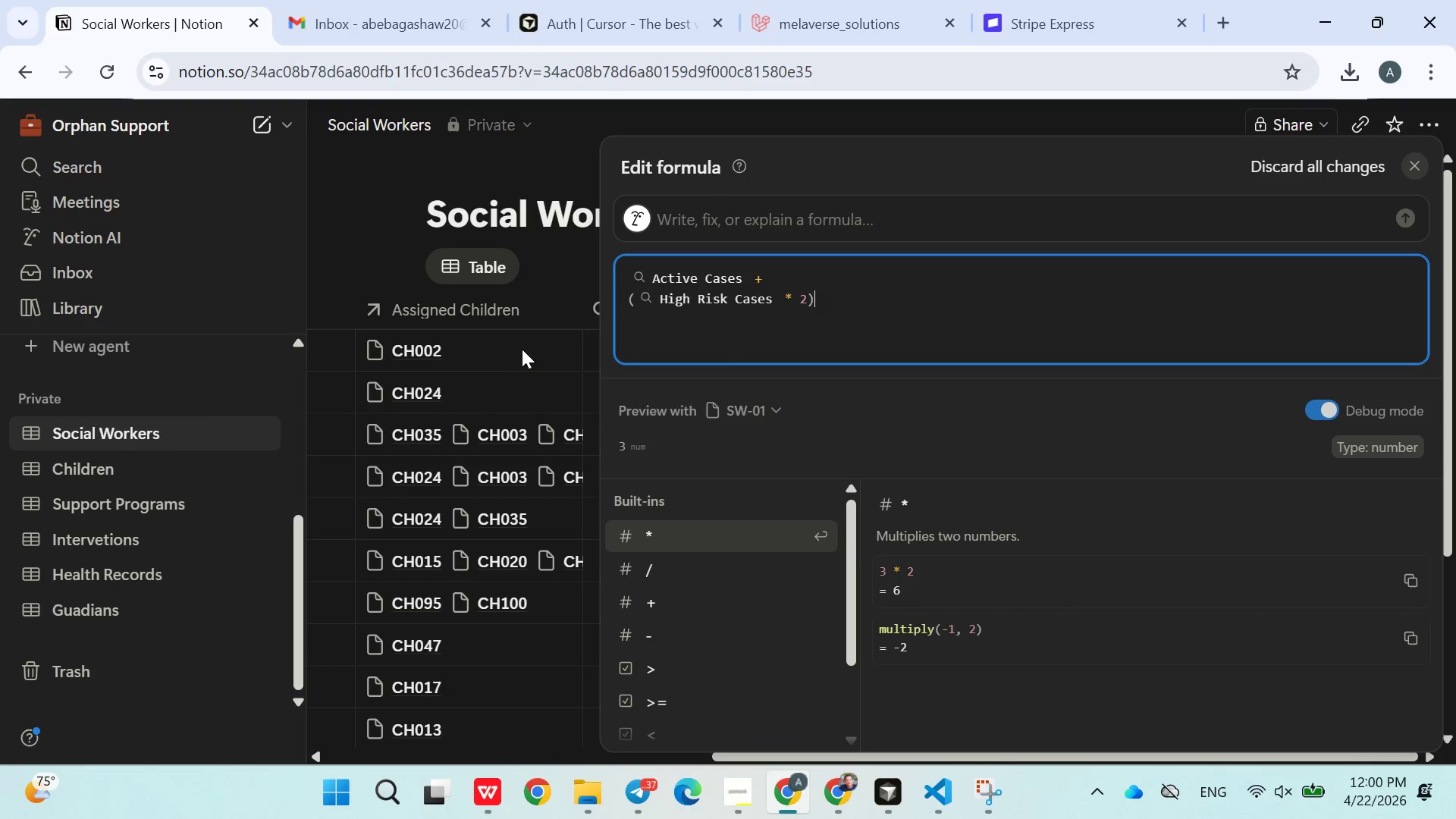 
left_click([411, 243])
 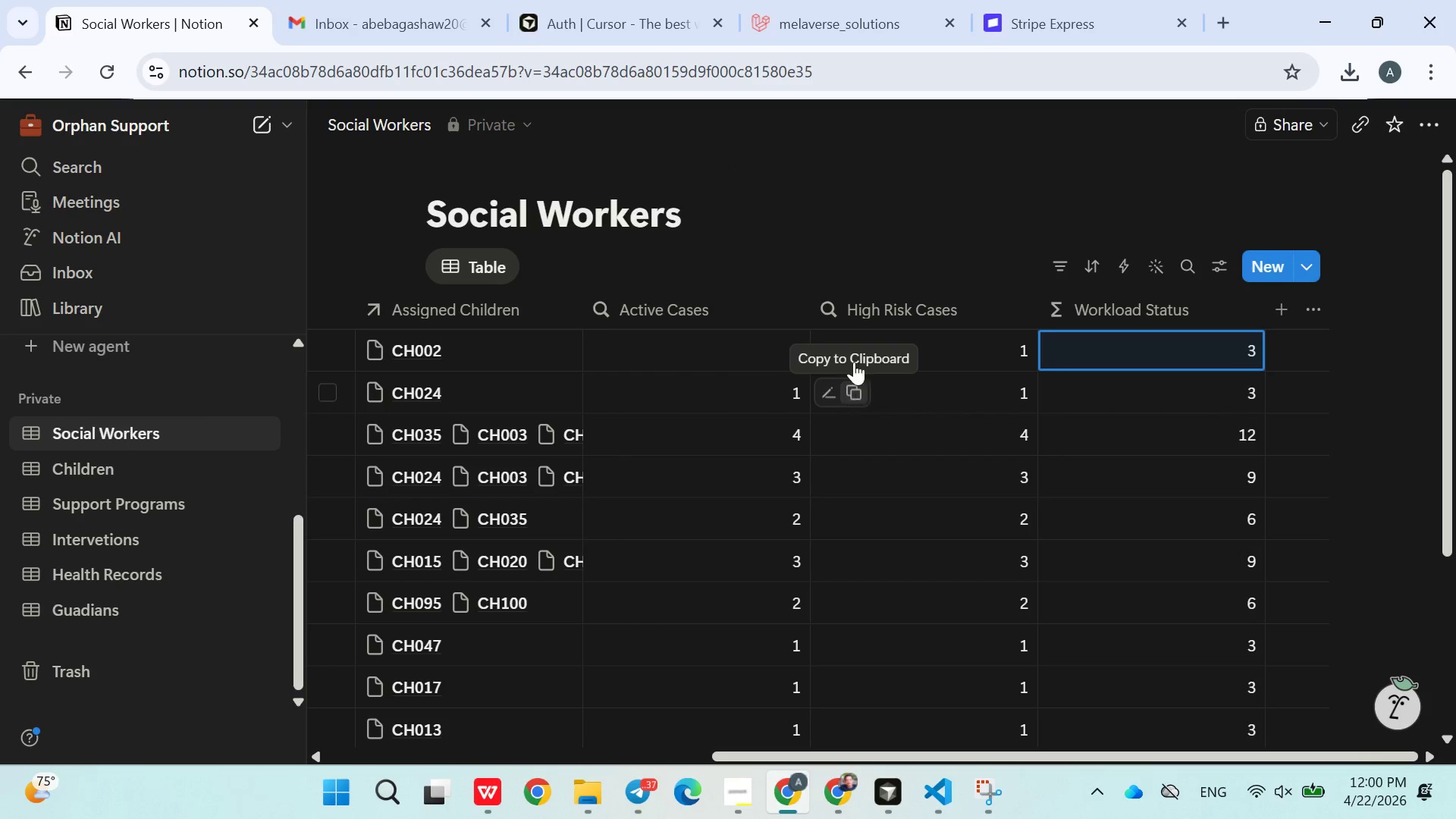 
left_click([887, 244])
 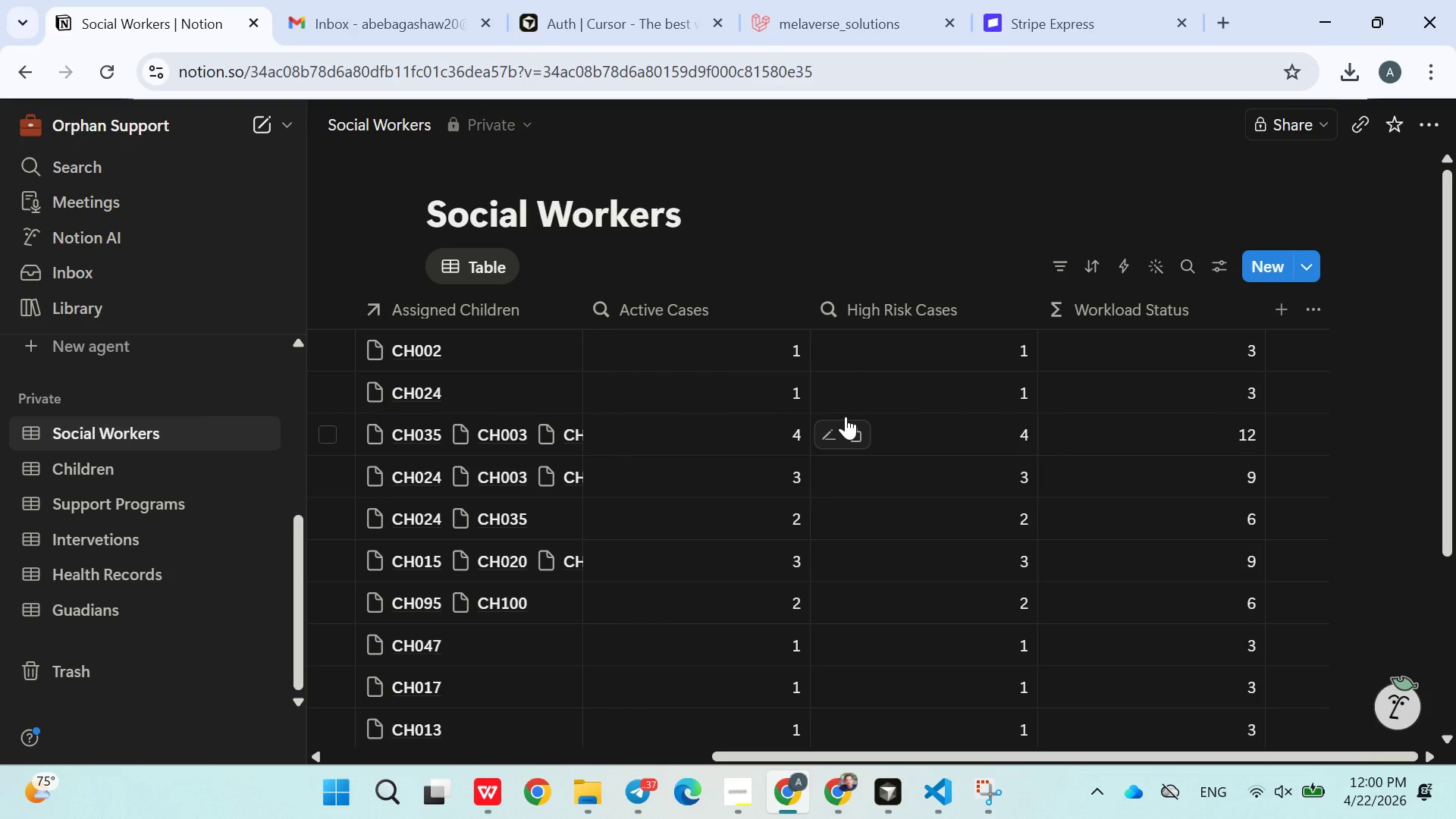 
wait(10.31)
 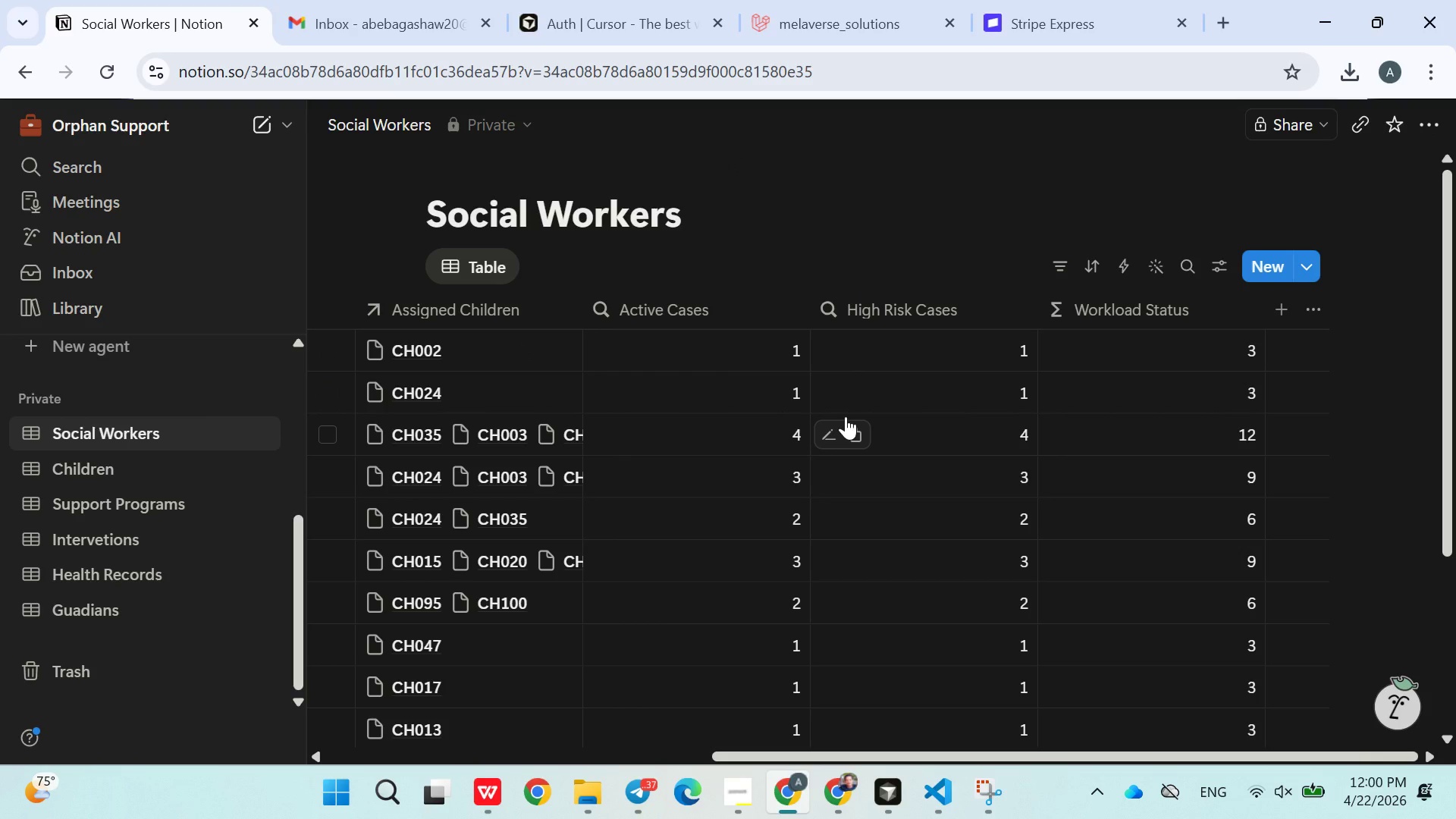 
left_click([857, 253])
 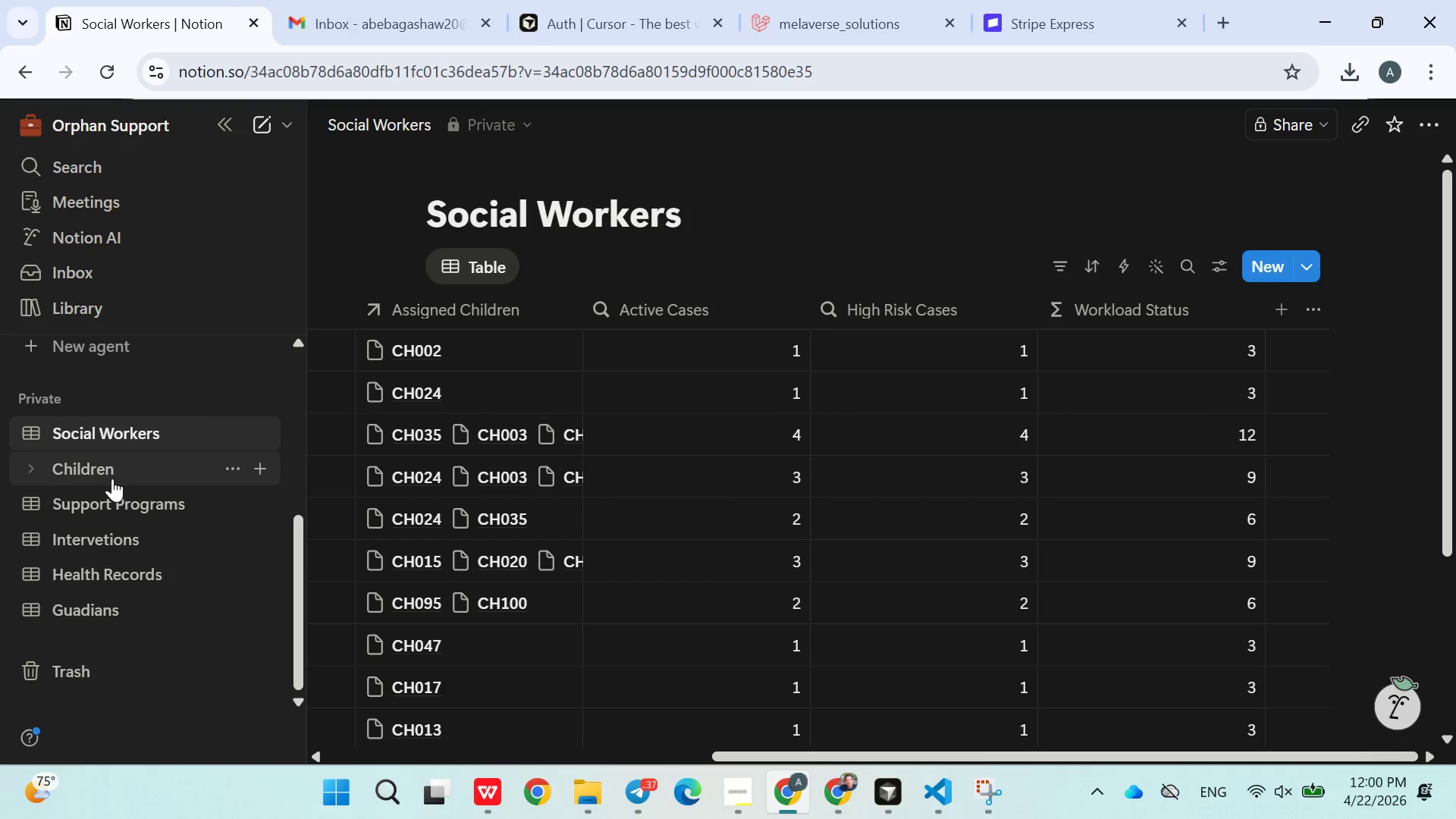 
left_click([111, 479])
 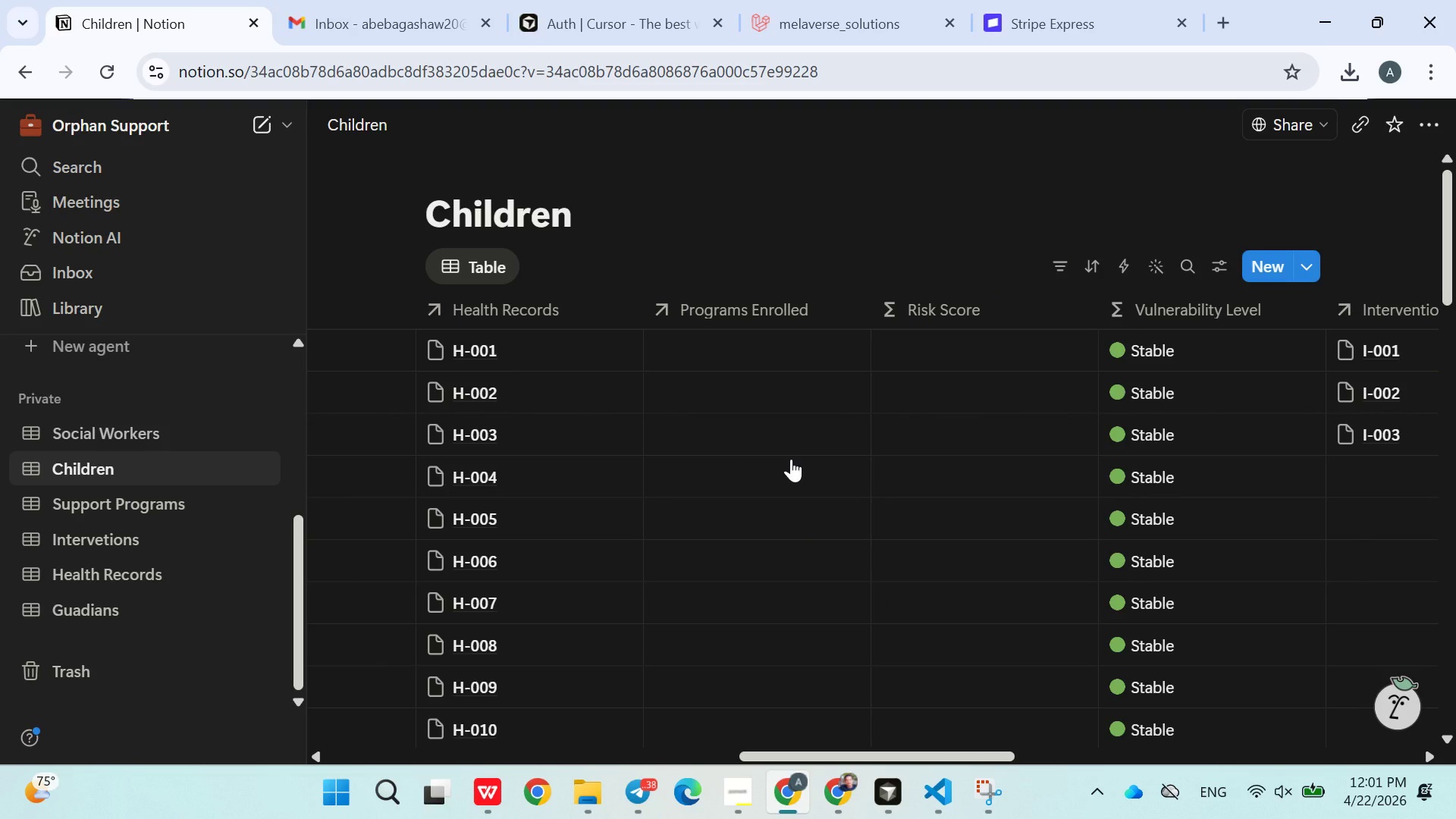 
wait(20.22)
 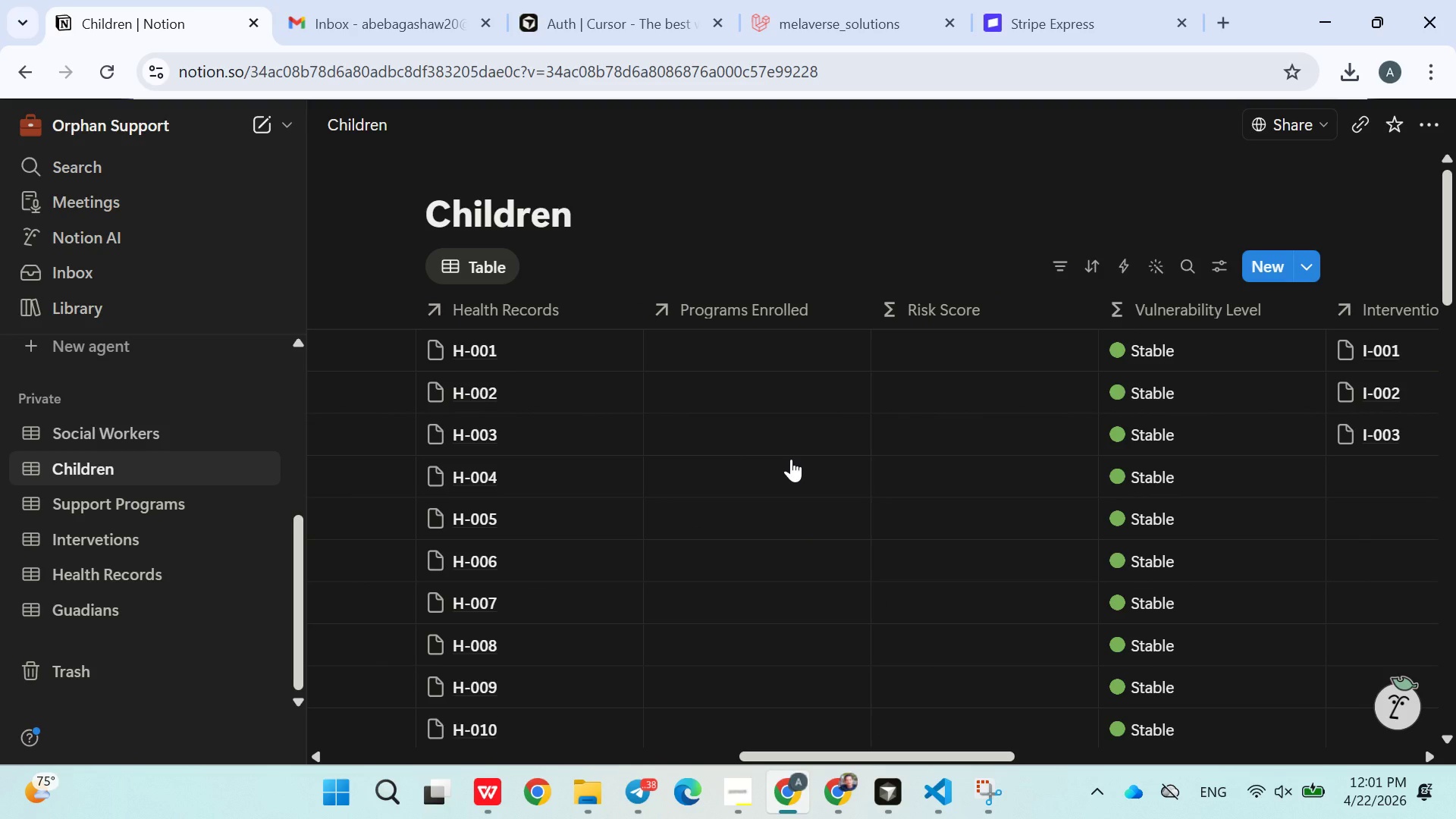 
left_click([732, 347])
 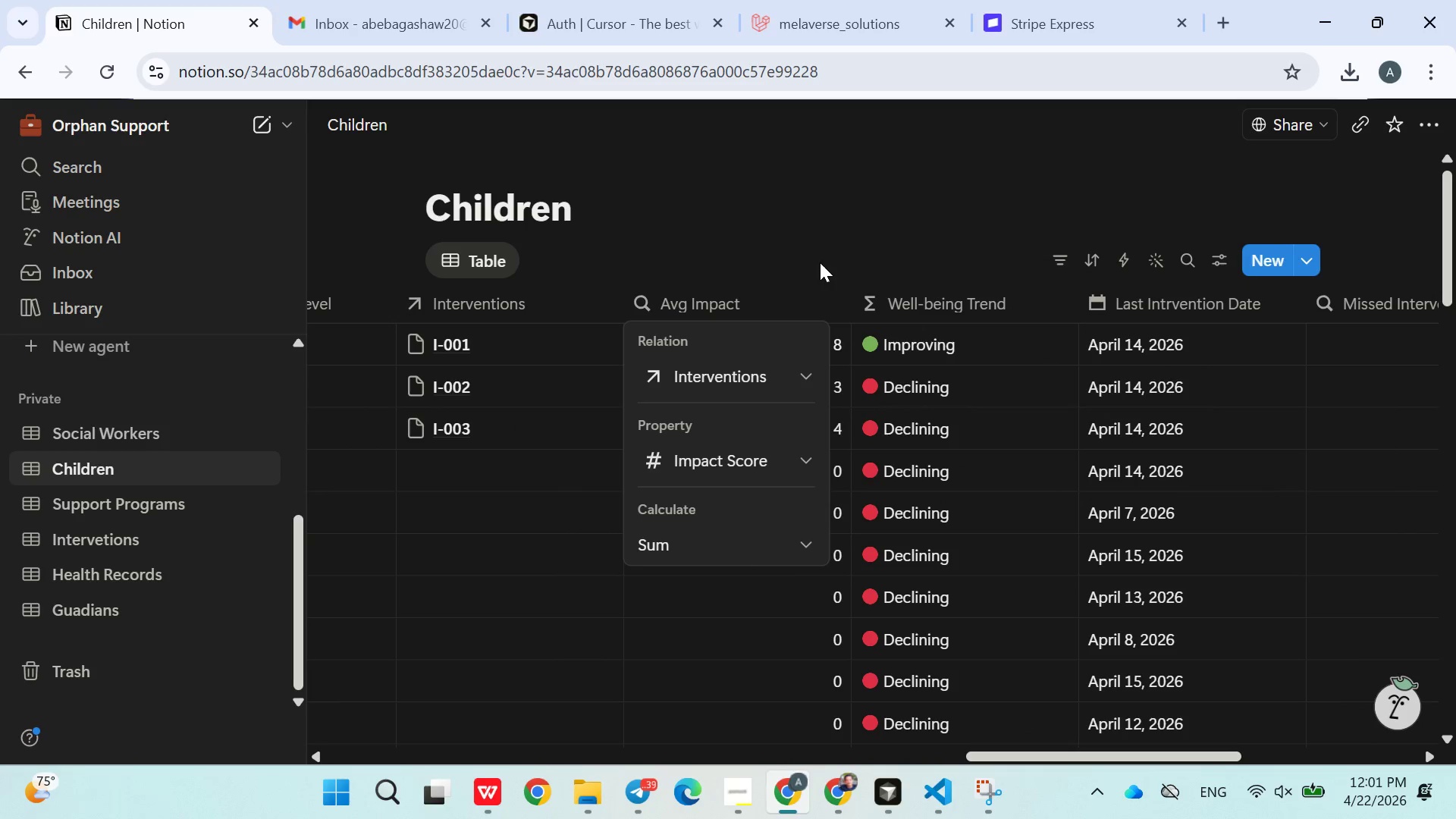 